 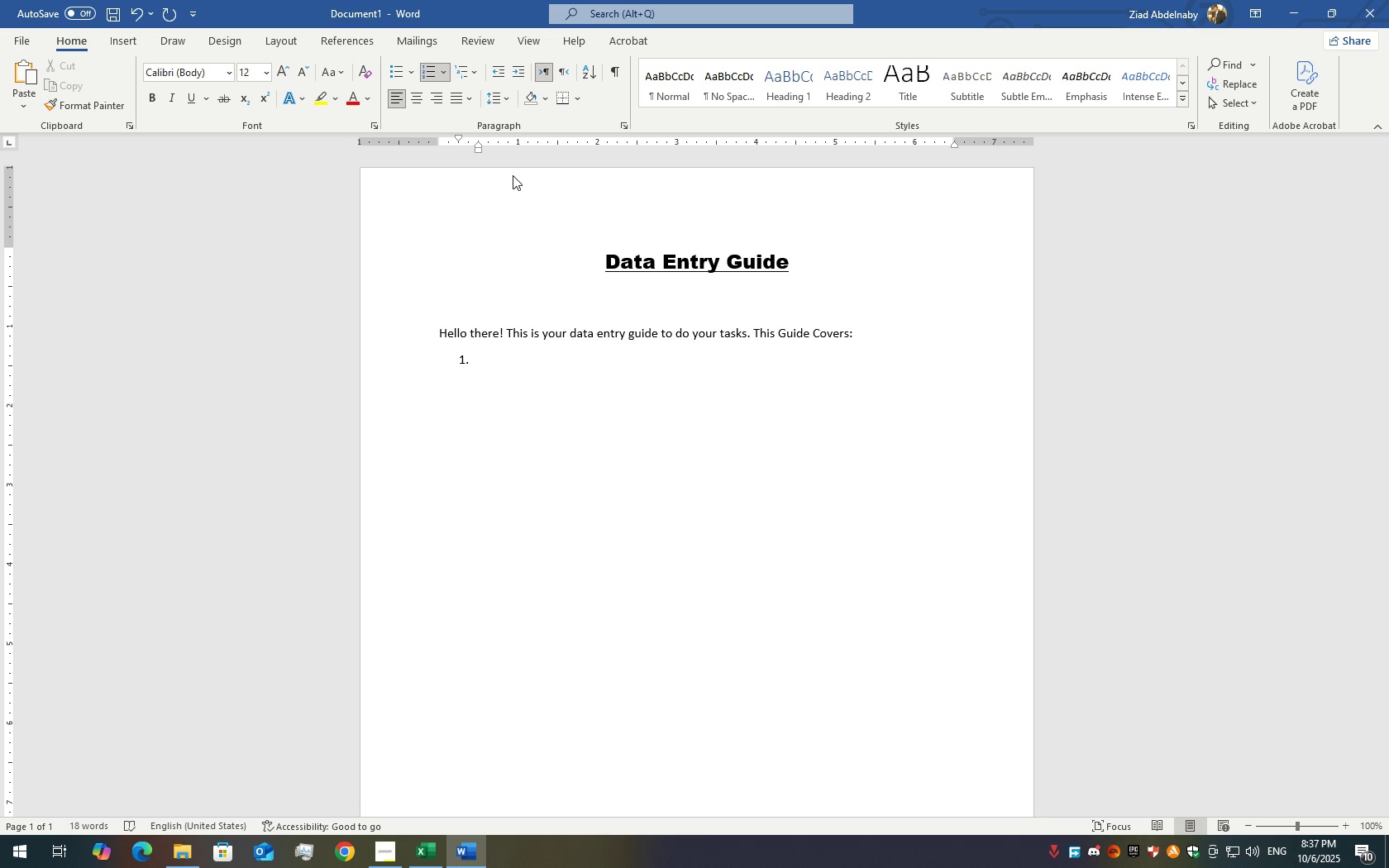 
left_click([792, 336])
 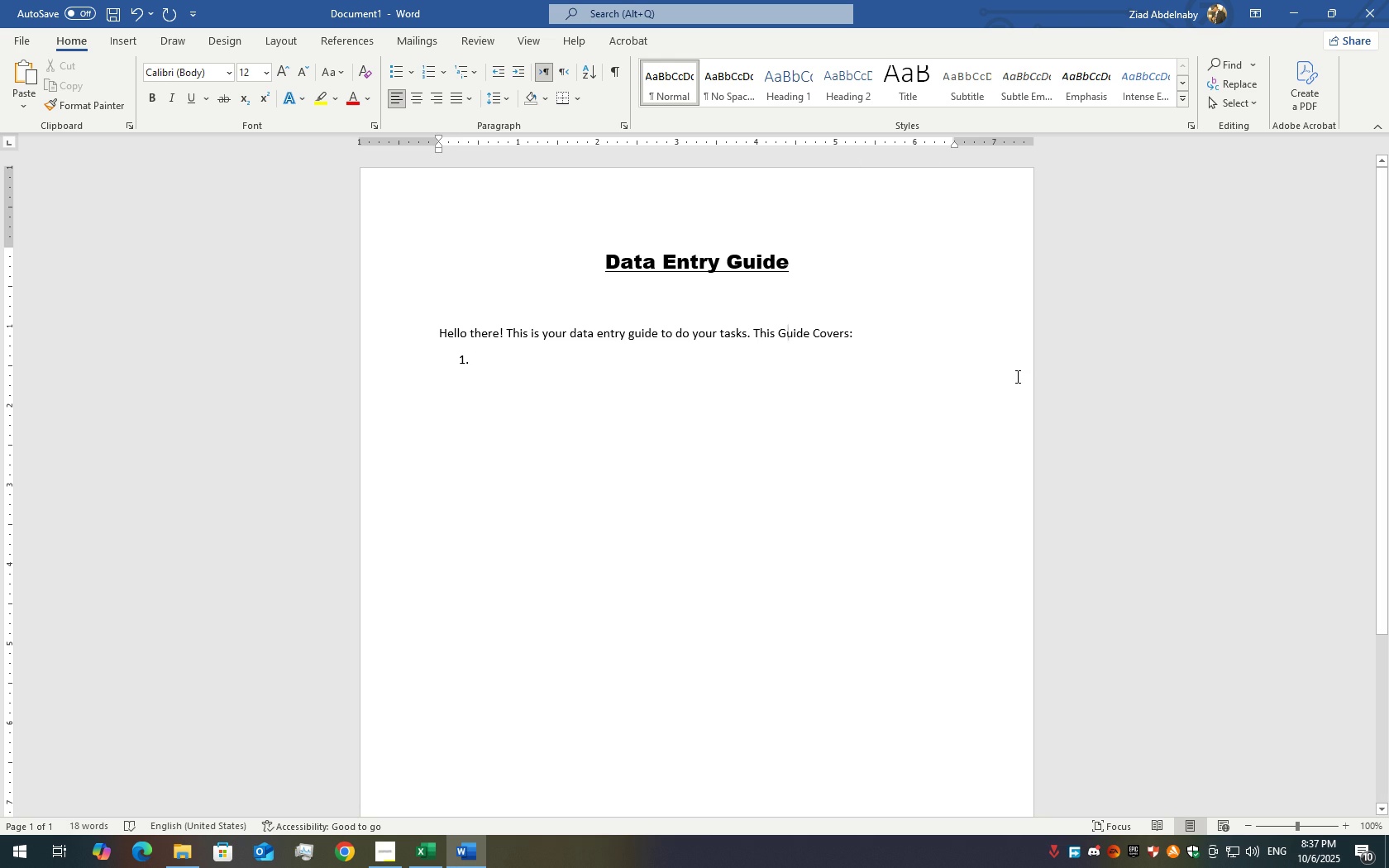 
key(ArrowLeft)
 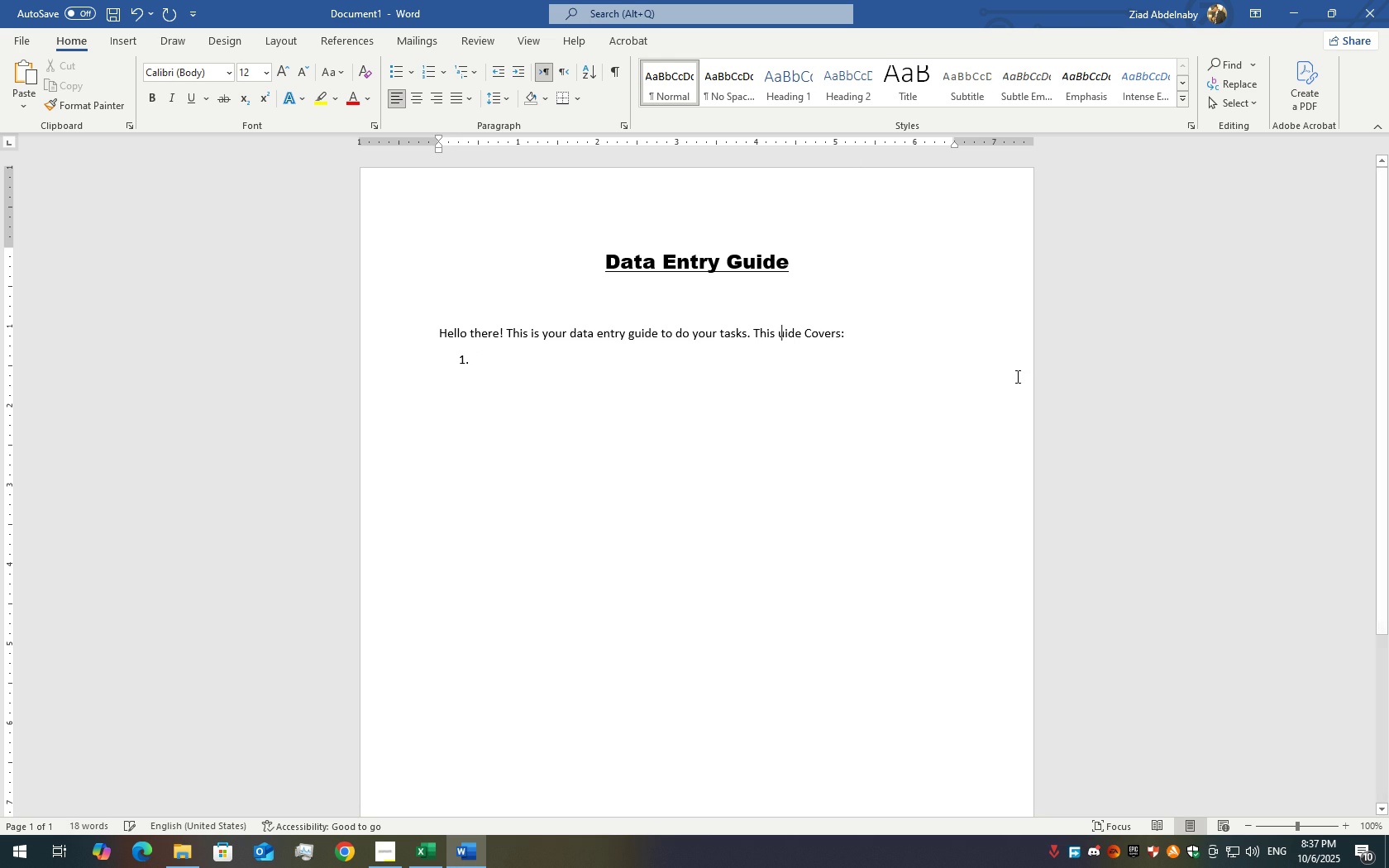 
key(Backspace)
 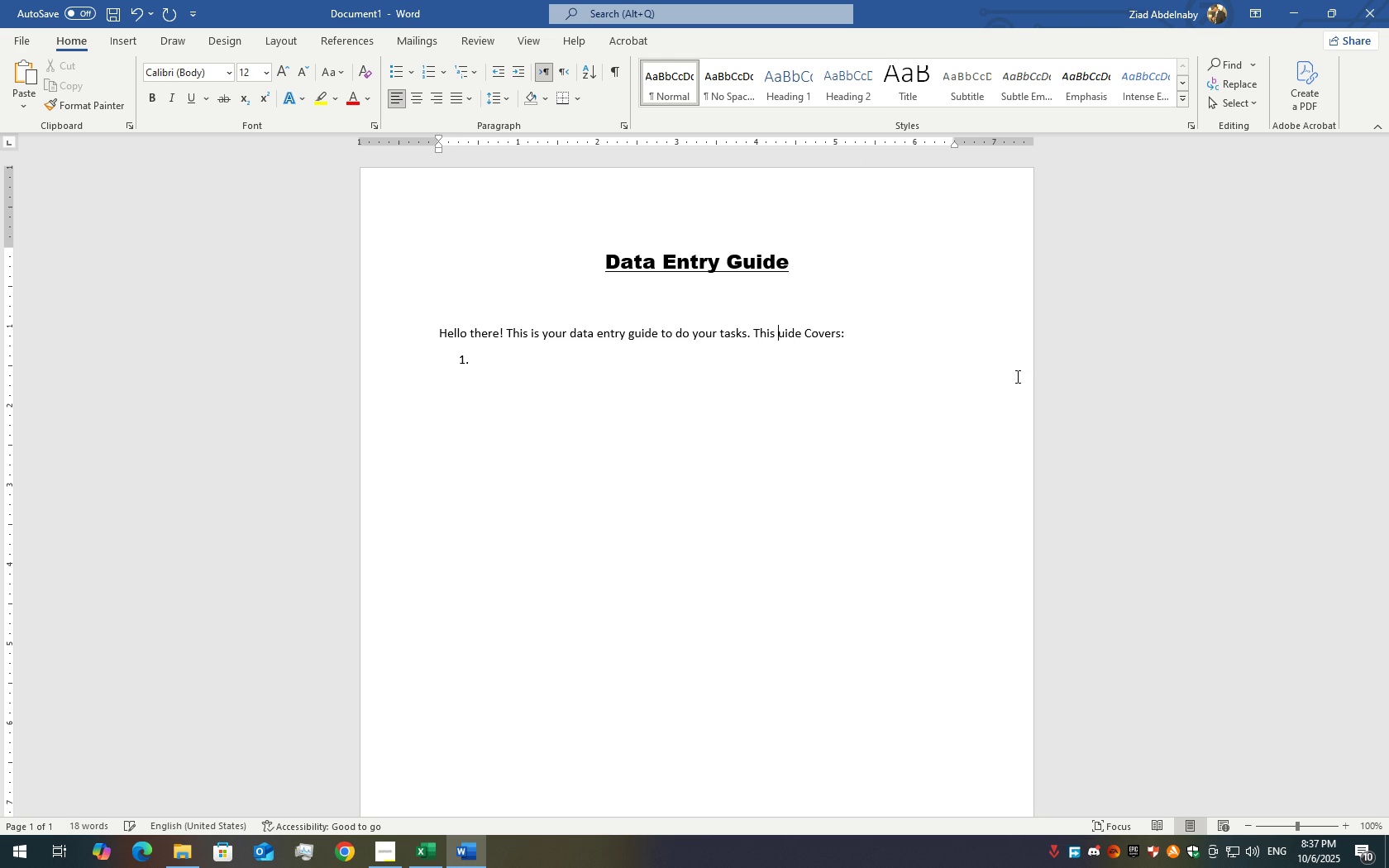 
key(ArrowRight)
 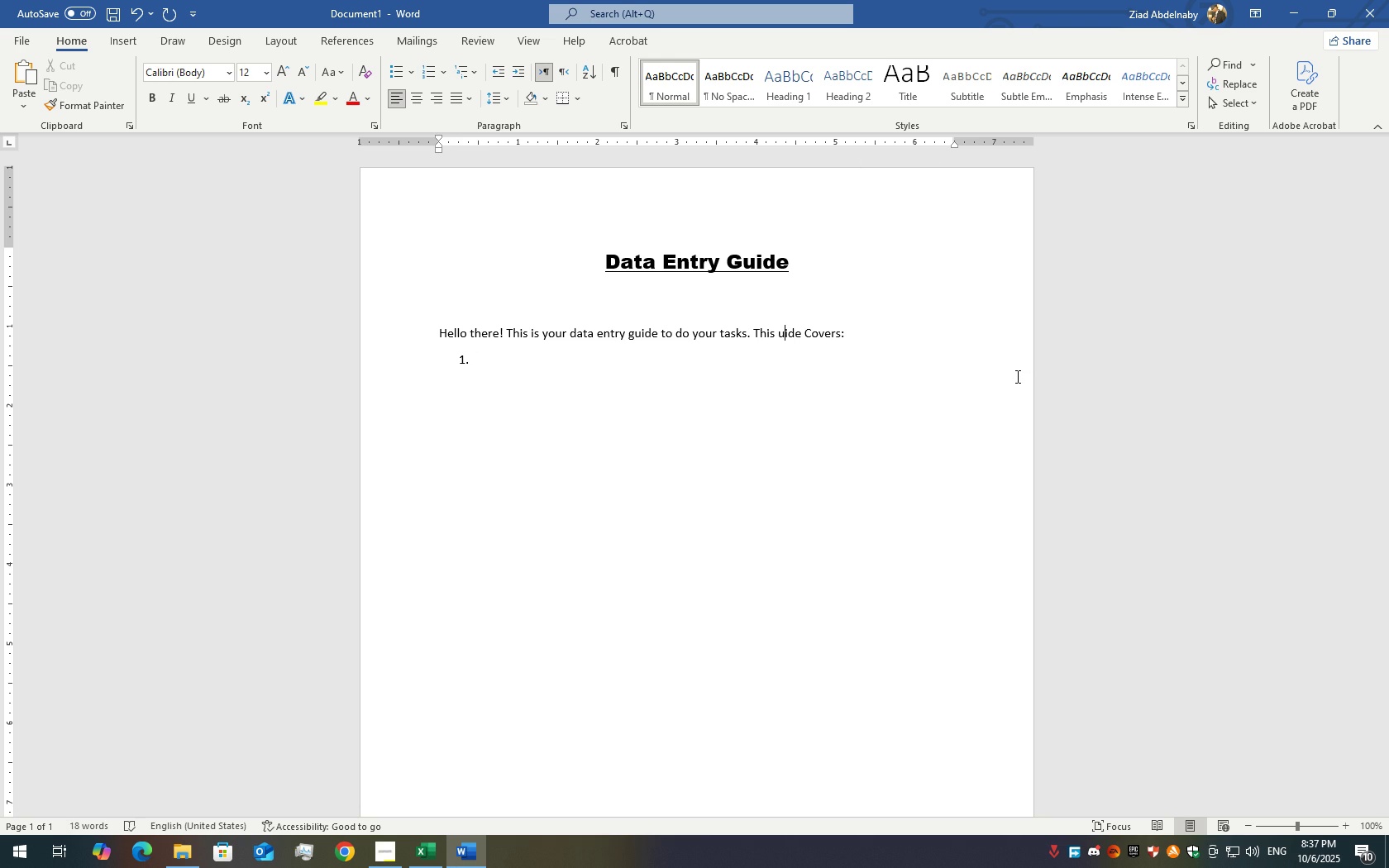 
key(ArrowLeft)
 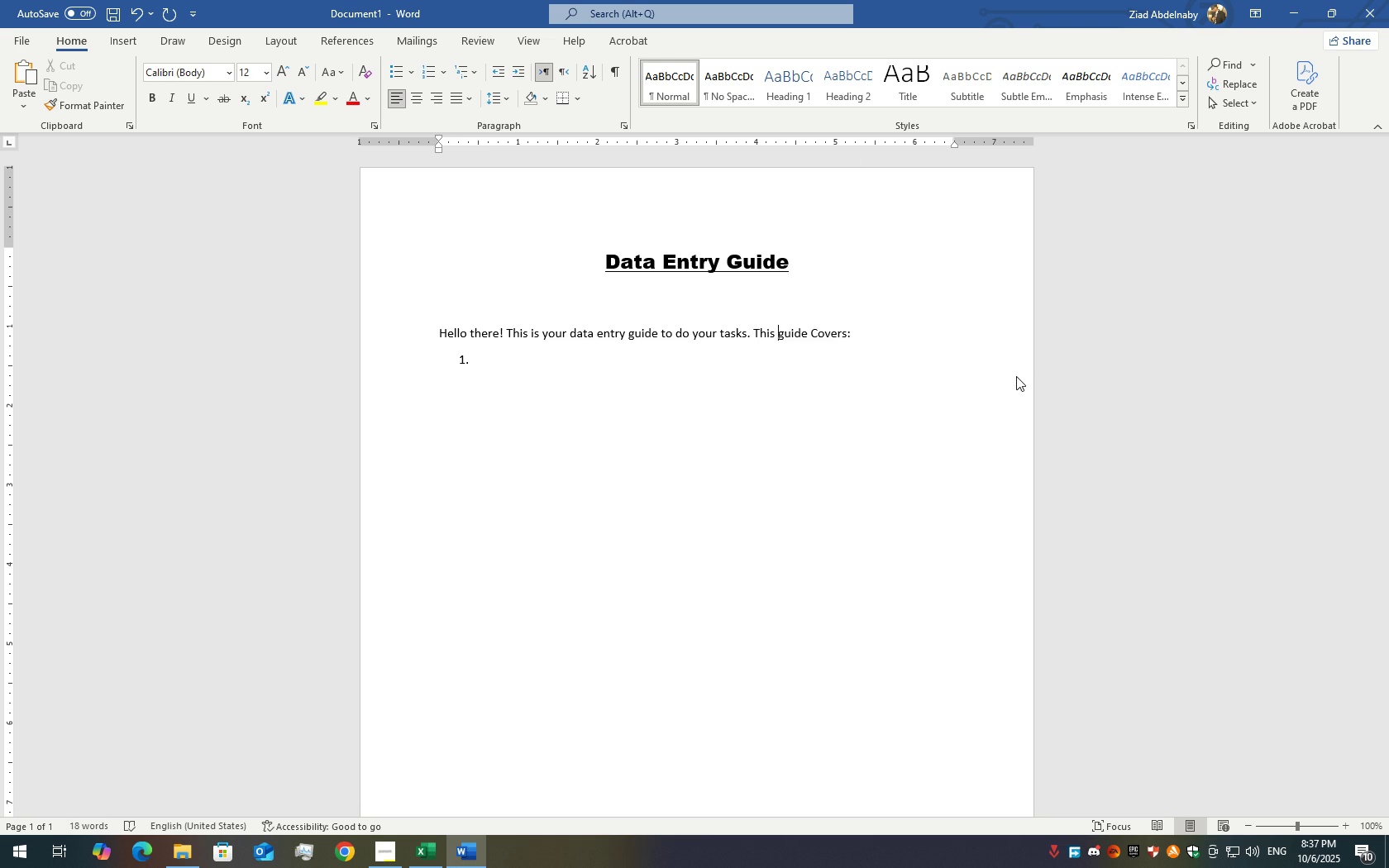 
key(G)